 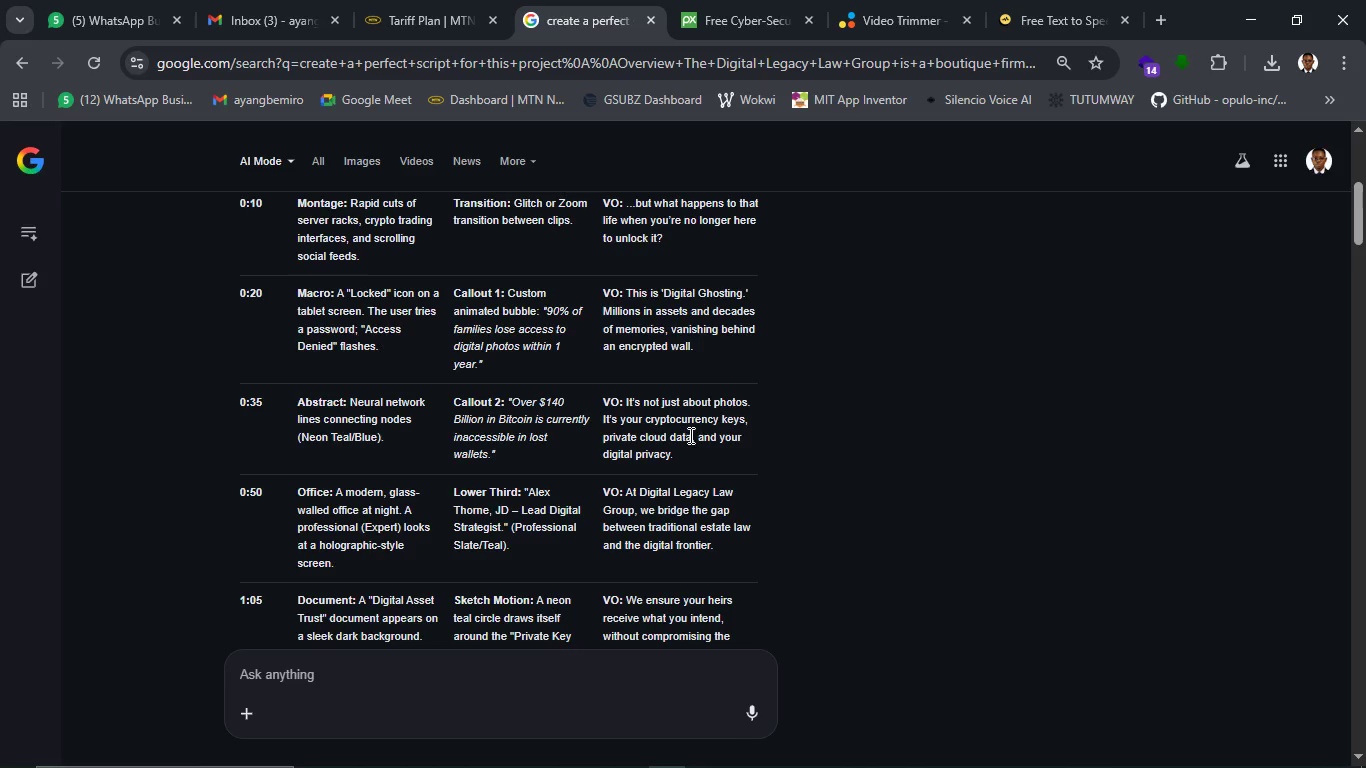 
left_click_drag(start_coordinate=[623, 403], to_coordinate=[748, 436])
 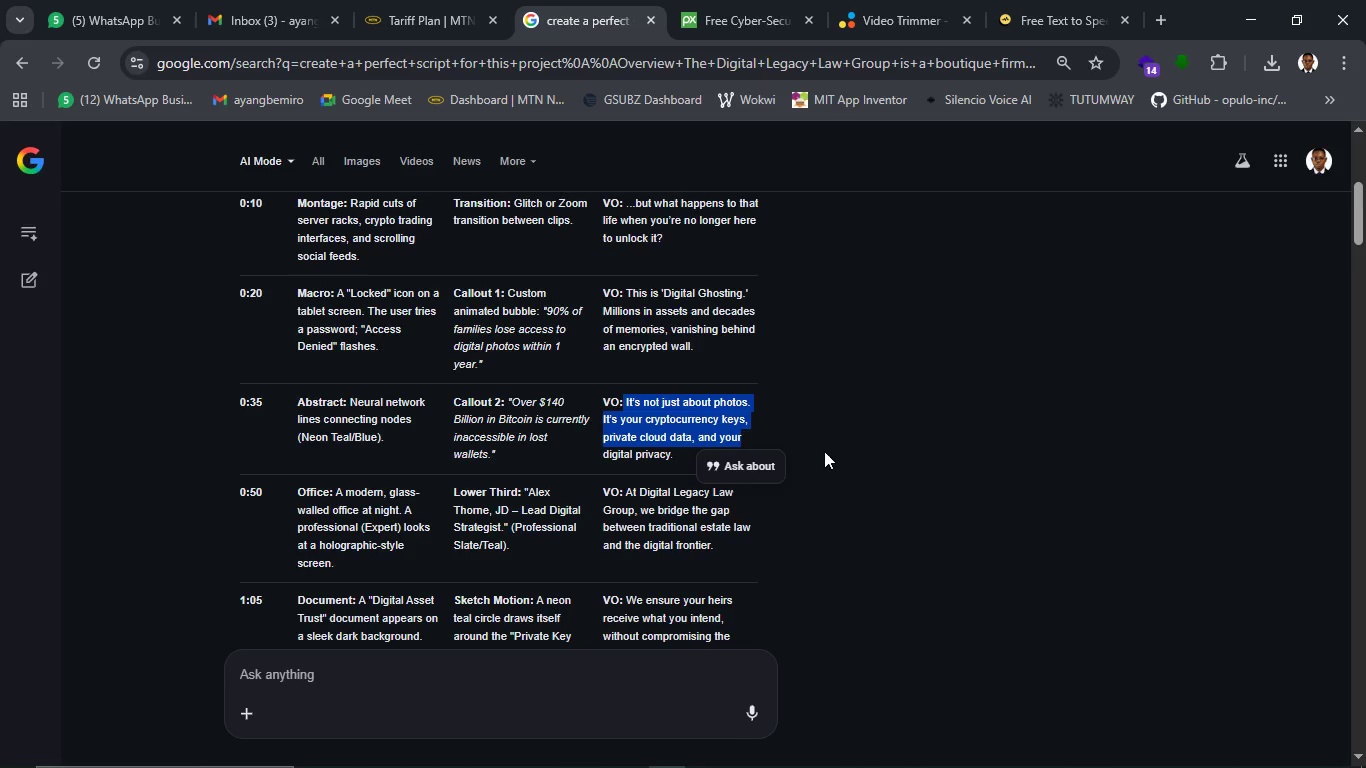 
left_click([824, 451])
 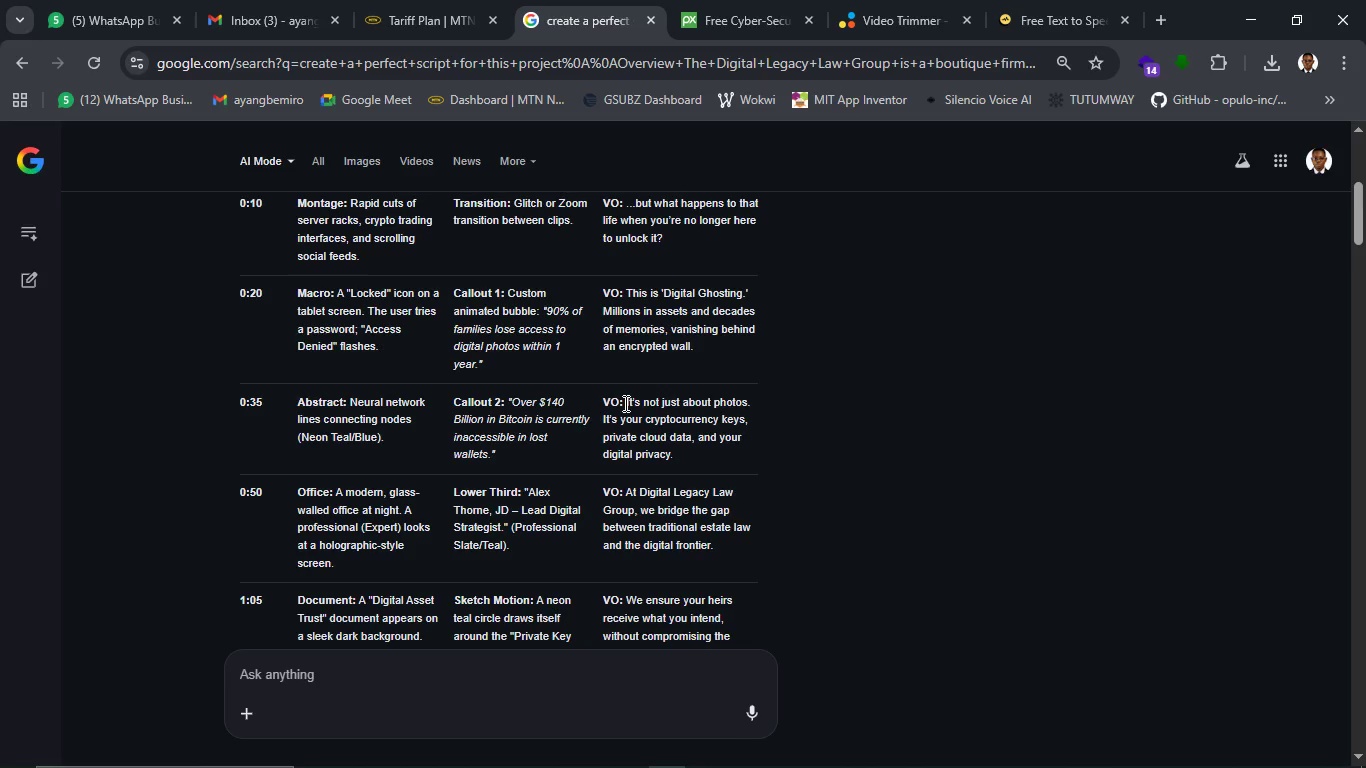 
left_click_drag(start_coordinate=[626, 405], to_coordinate=[671, 448])
 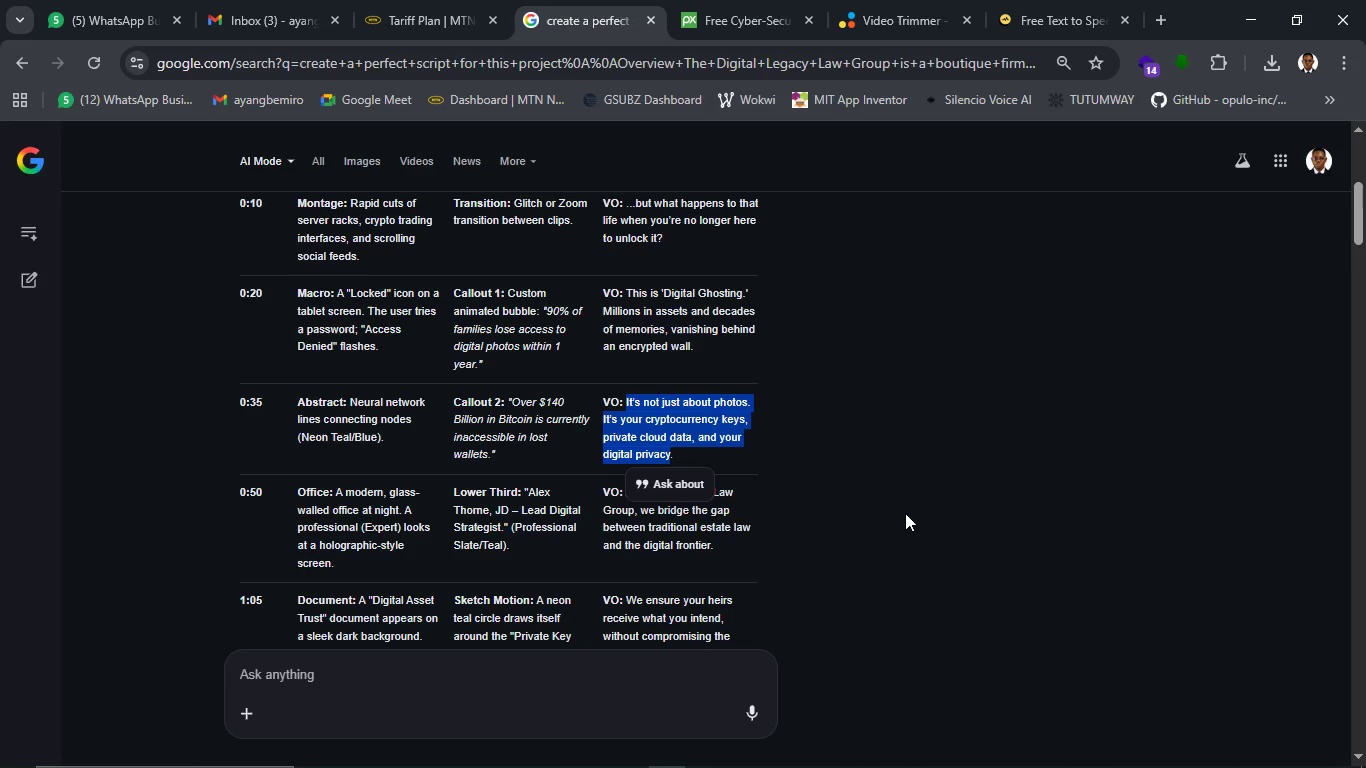 
key(Control+C)
 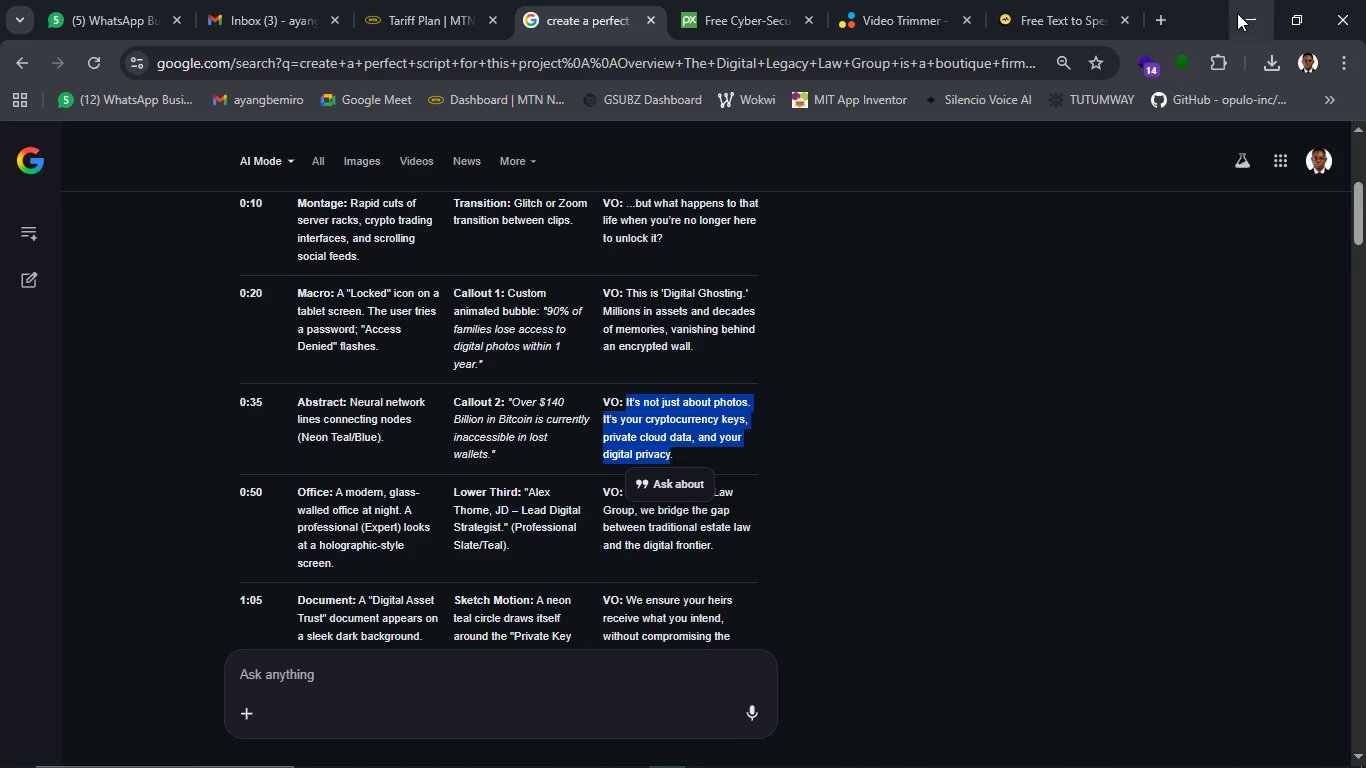 
left_click([1237, 13])